 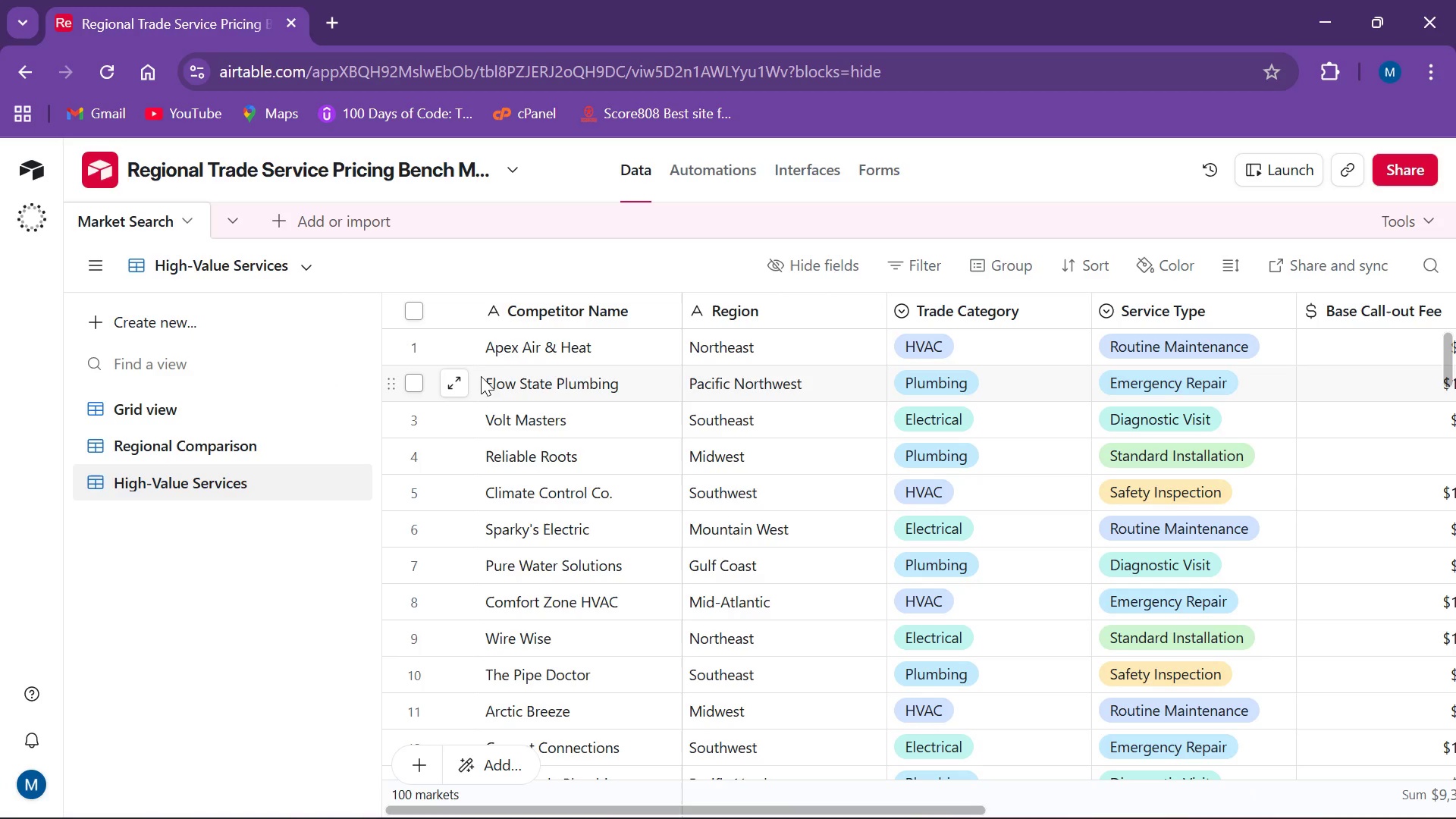 
scroll: coordinate [523, 341], scroll_direction: down, amount: 16.0
 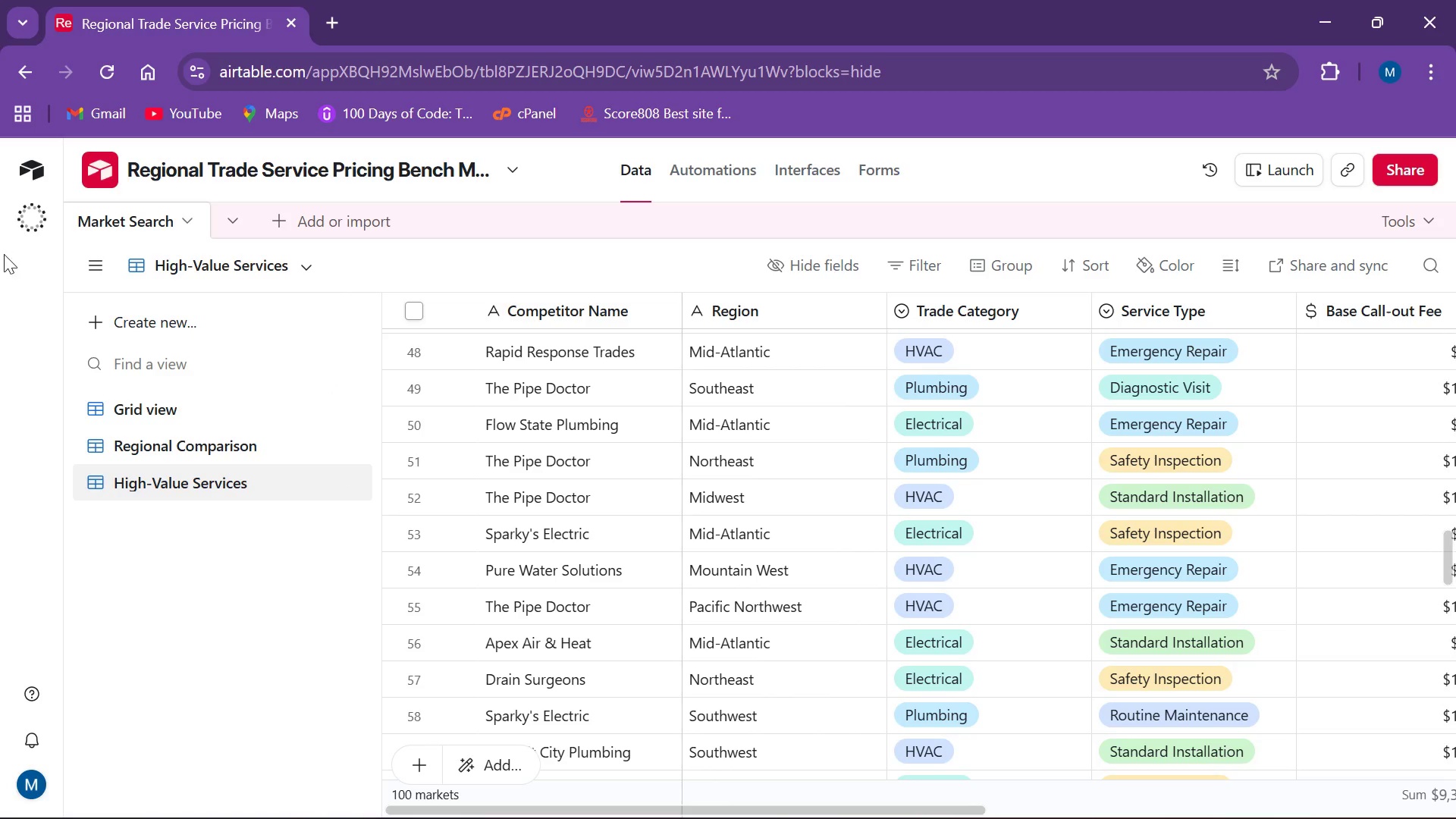 
scroll: coordinate [731, 543], scroll_direction: up, amount: 25.0
 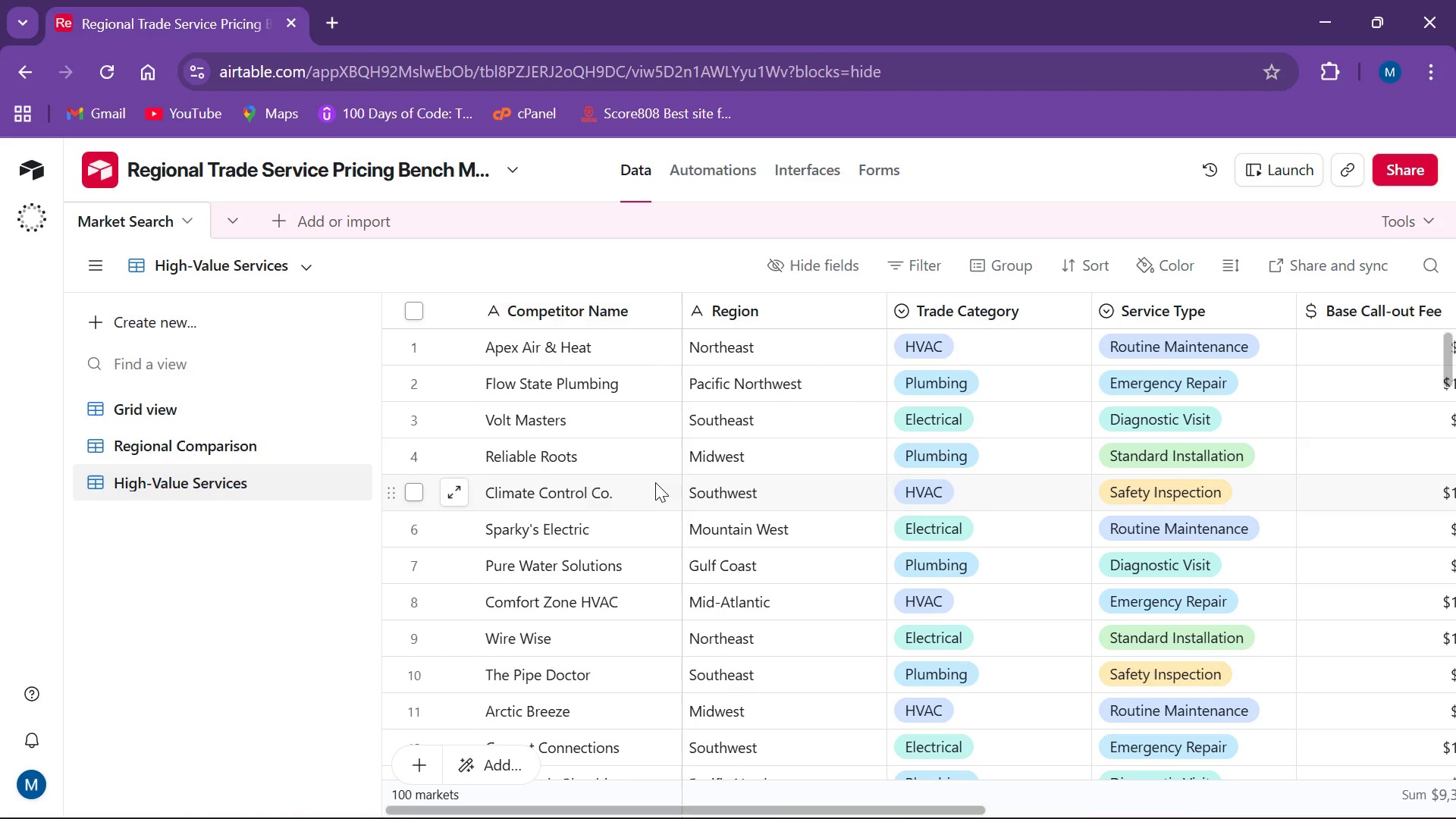 
wait(5.0)
 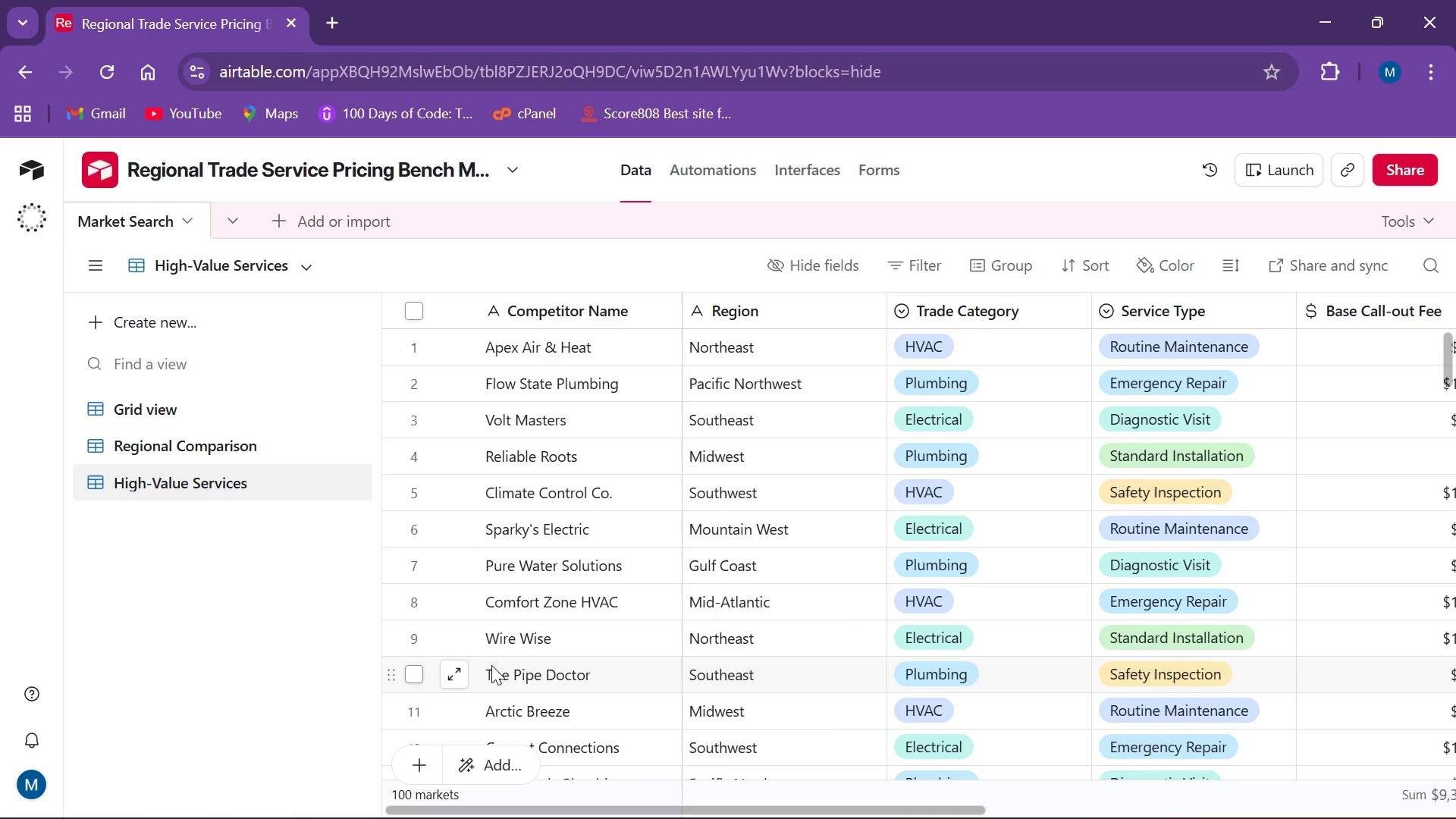 
scroll: coordinate [648, 477], scroll_direction: down, amount: 22.0
 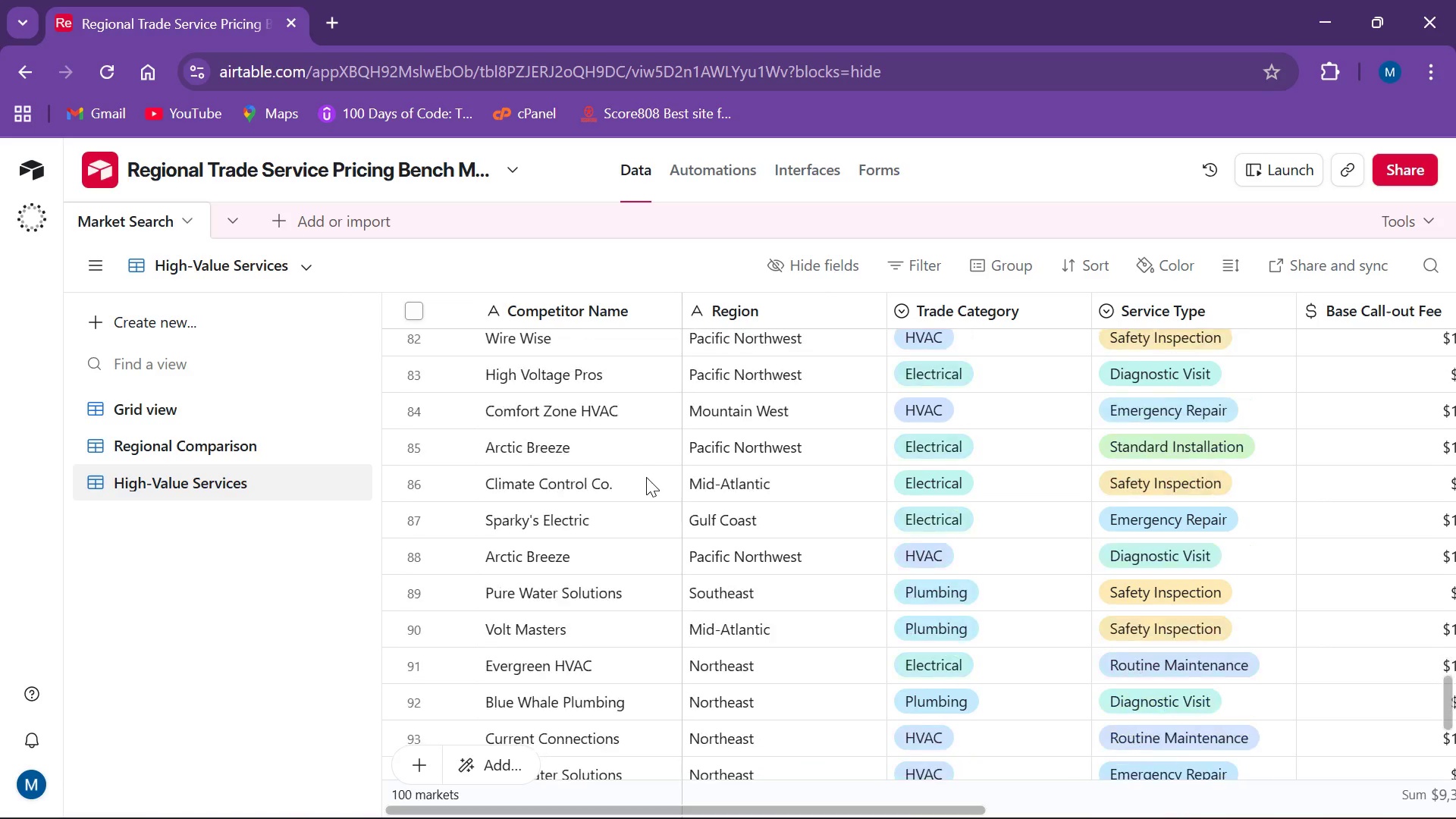 
scroll: coordinate [657, 418], scroll_direction: up, amount: 18.0
 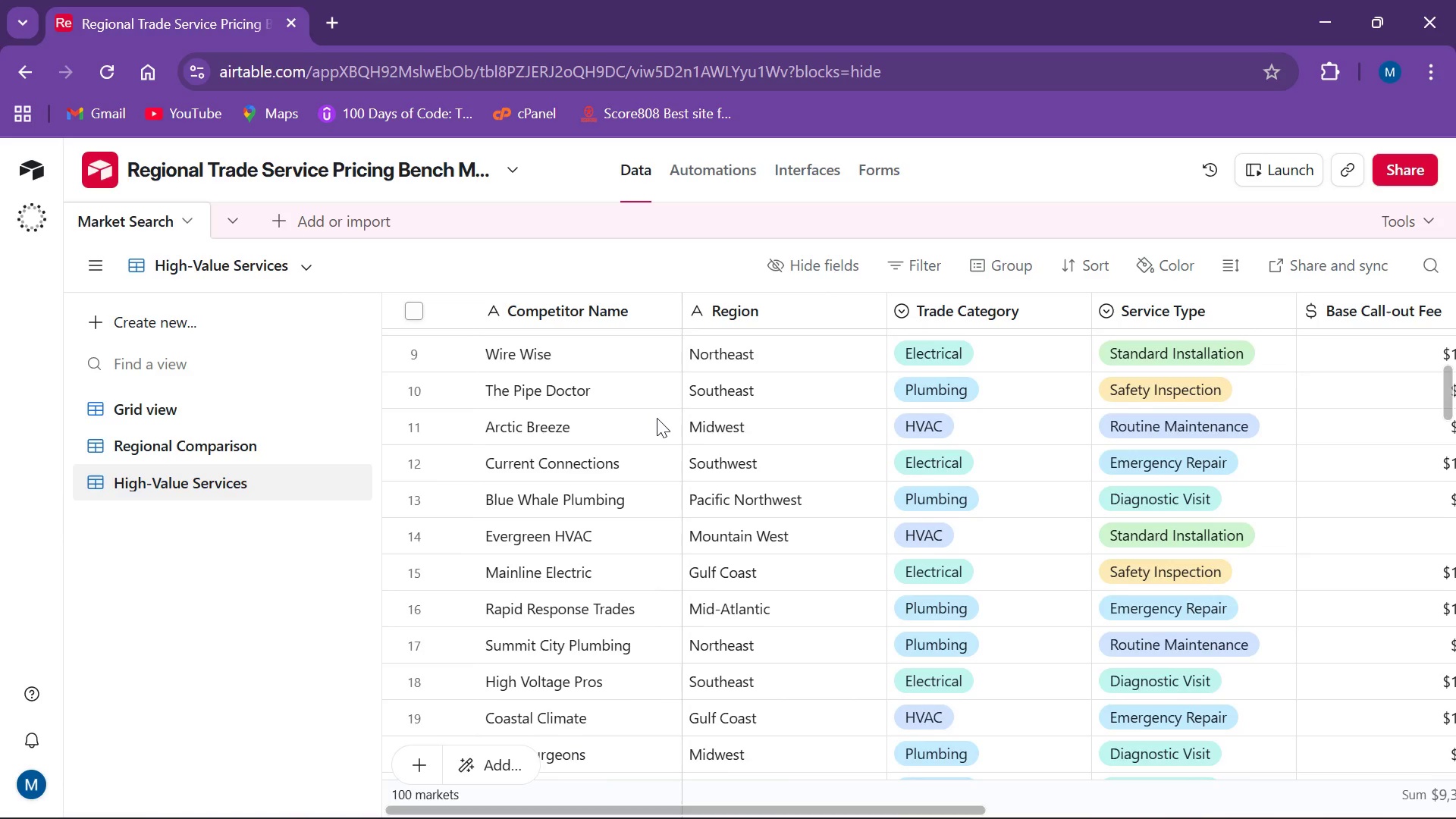 
scroll: coordinate [661, 415], scroll_direction: down, amount: 3.0
 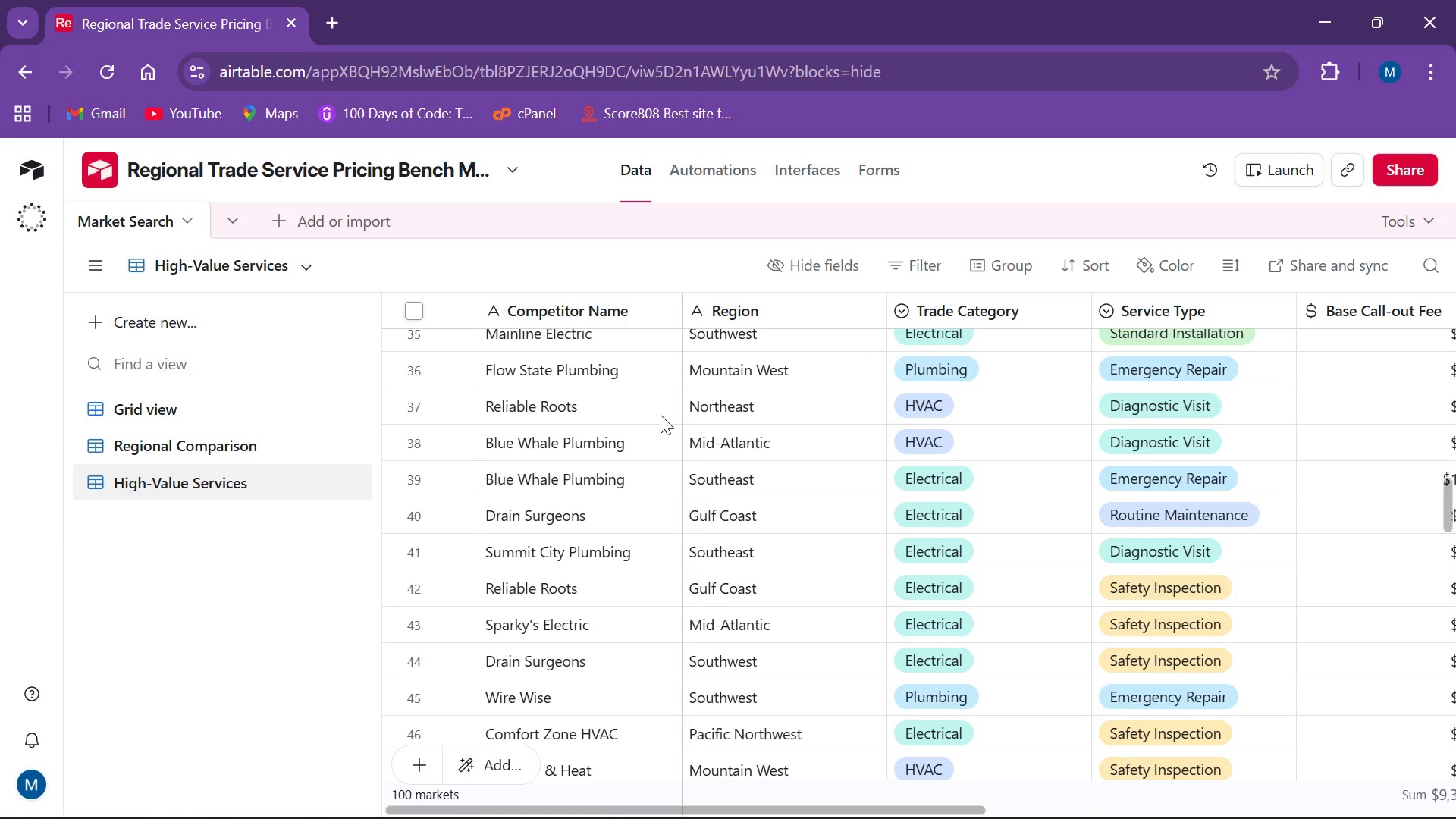 
scroll: coordinate [661, 414], scroll_direction: up, amount: 4.0
 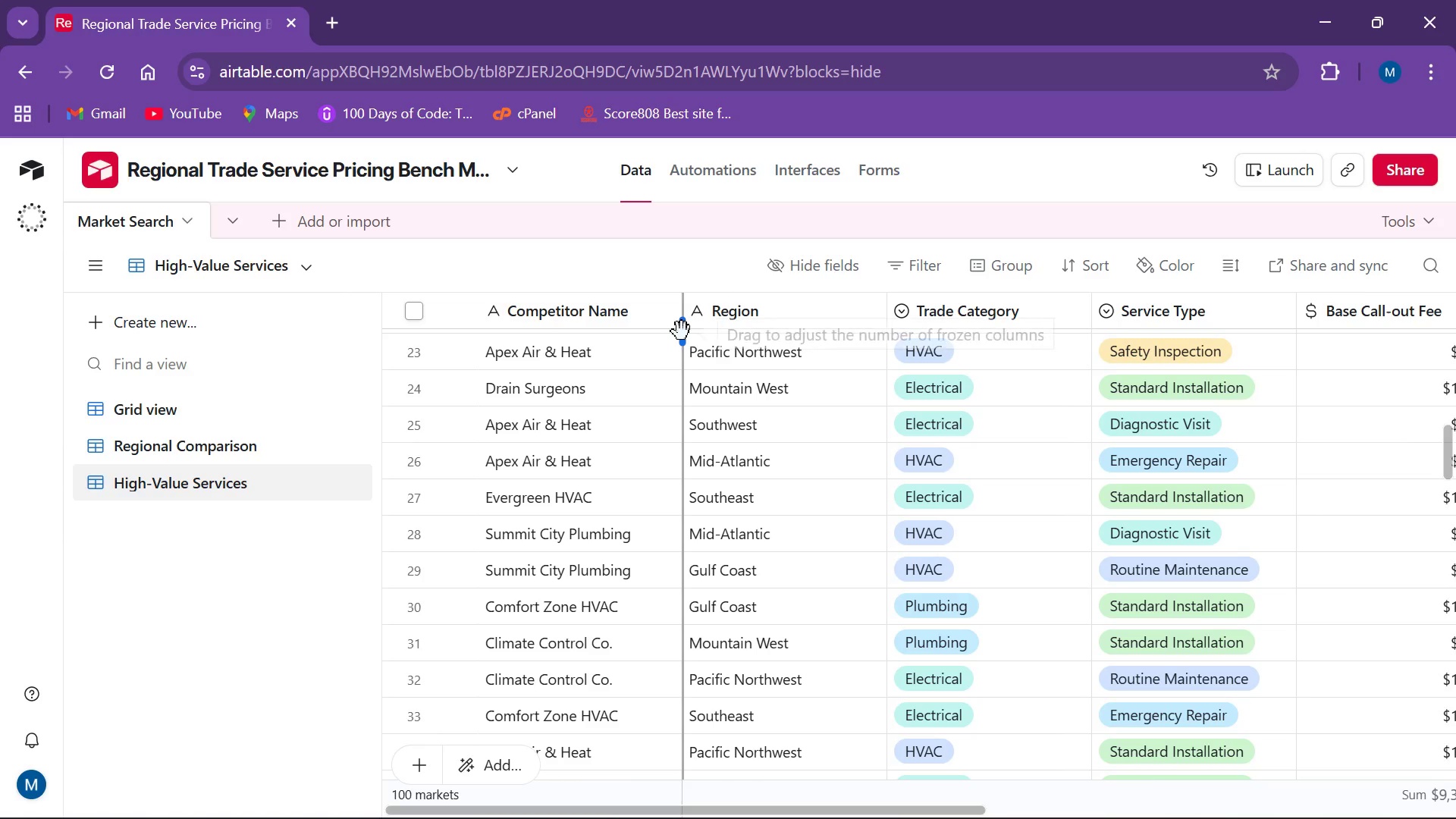 
scroll: coordinate [544, 617], scroll_direction: down, amount: 7.0
 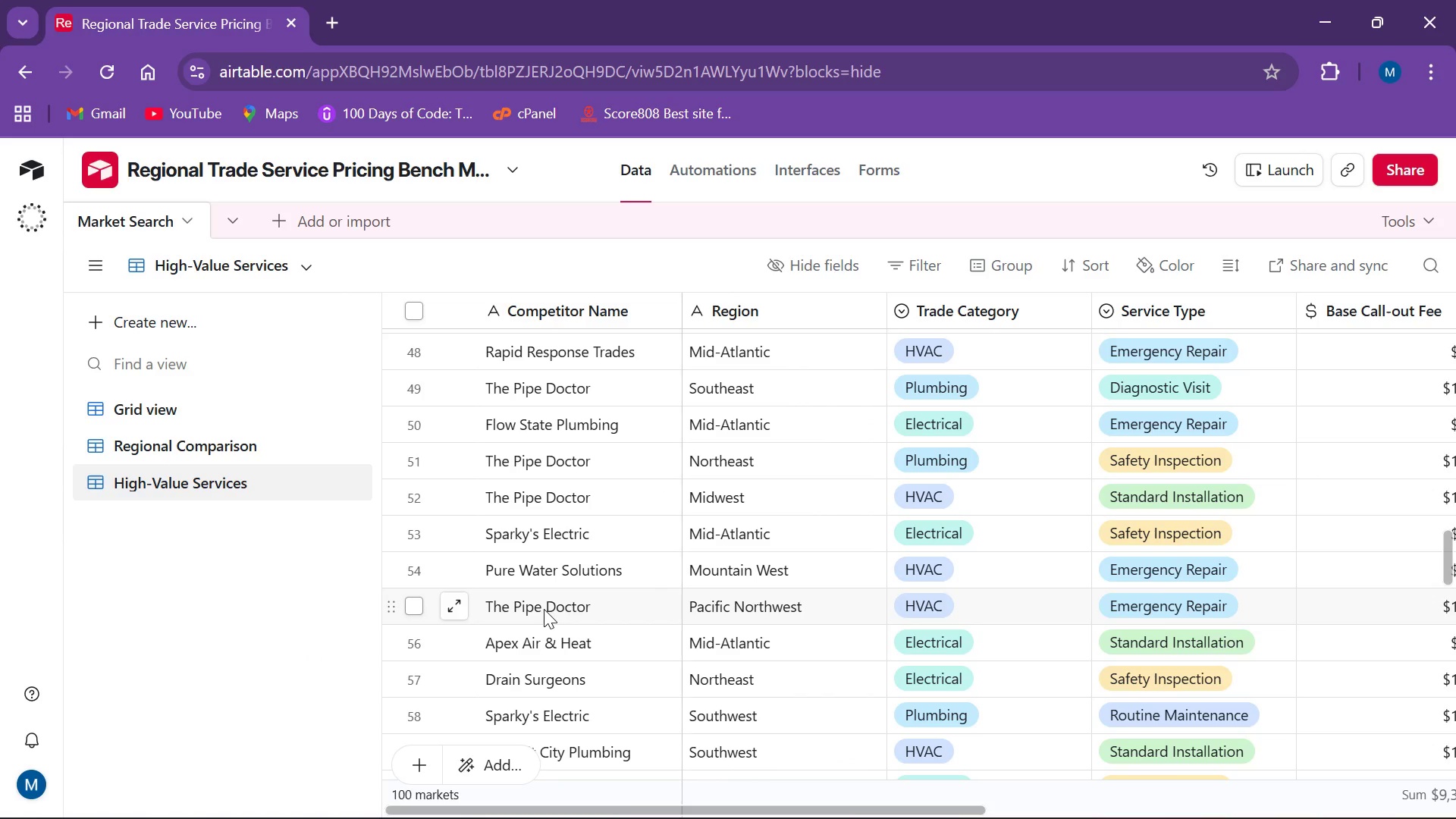 
scroll: coordinate [541, 587], scroll_direction: up, amount: 4.0
 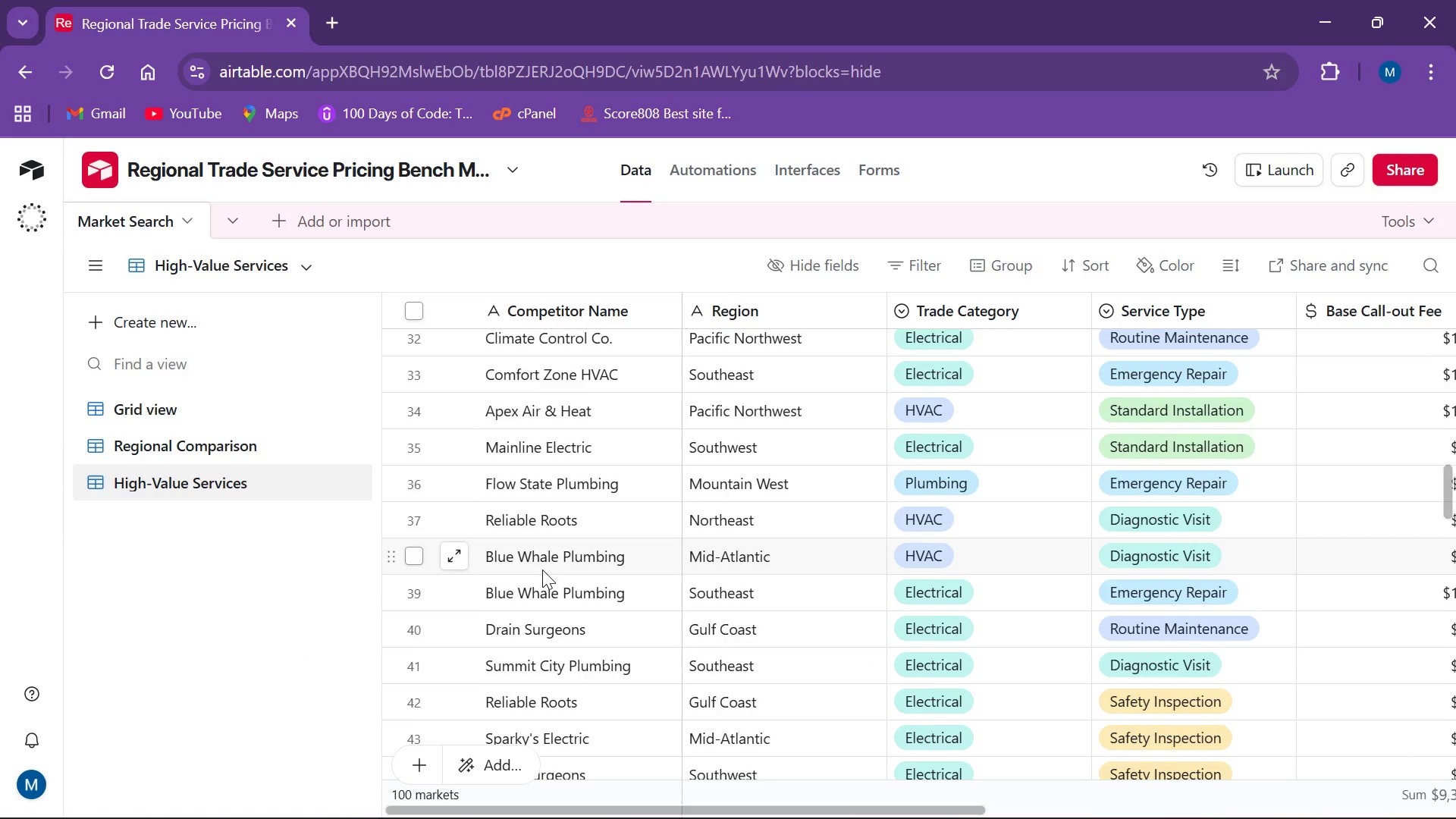 
scroll: coordinate [542, 570], scroll_direction: down, amount: 2.0
 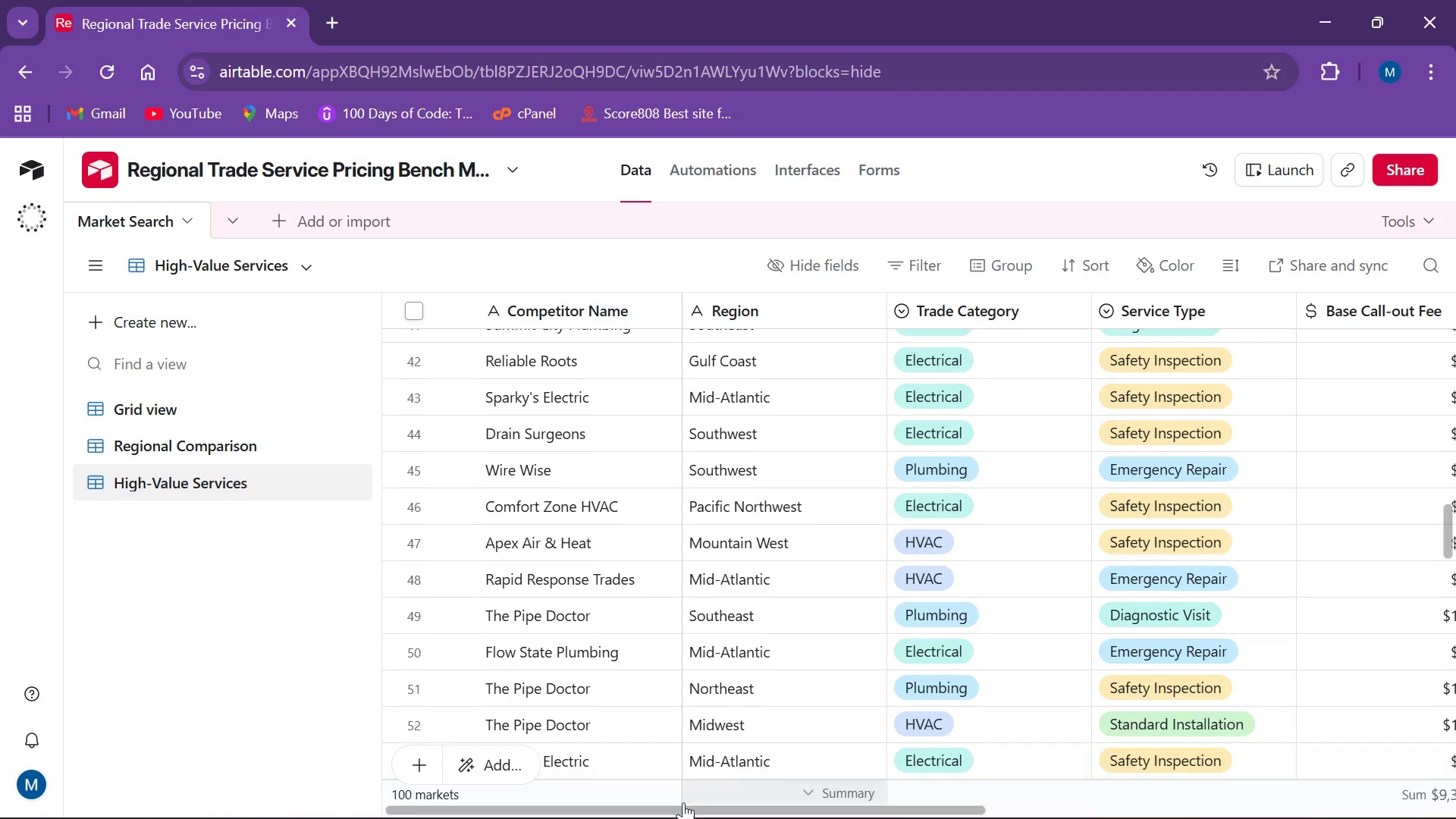 
mouse_move([630, 812])
 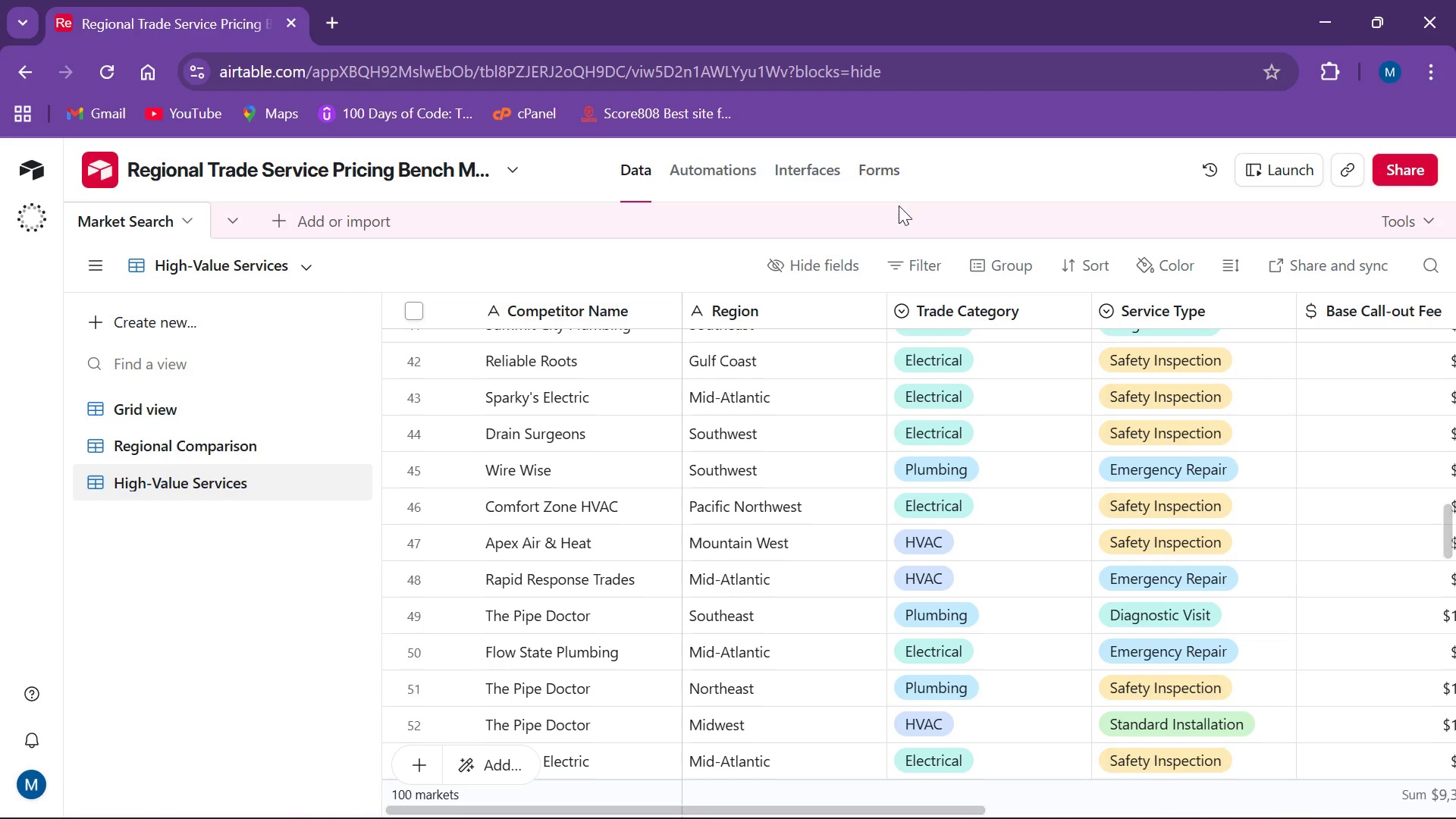 
left_click([921, 254])
 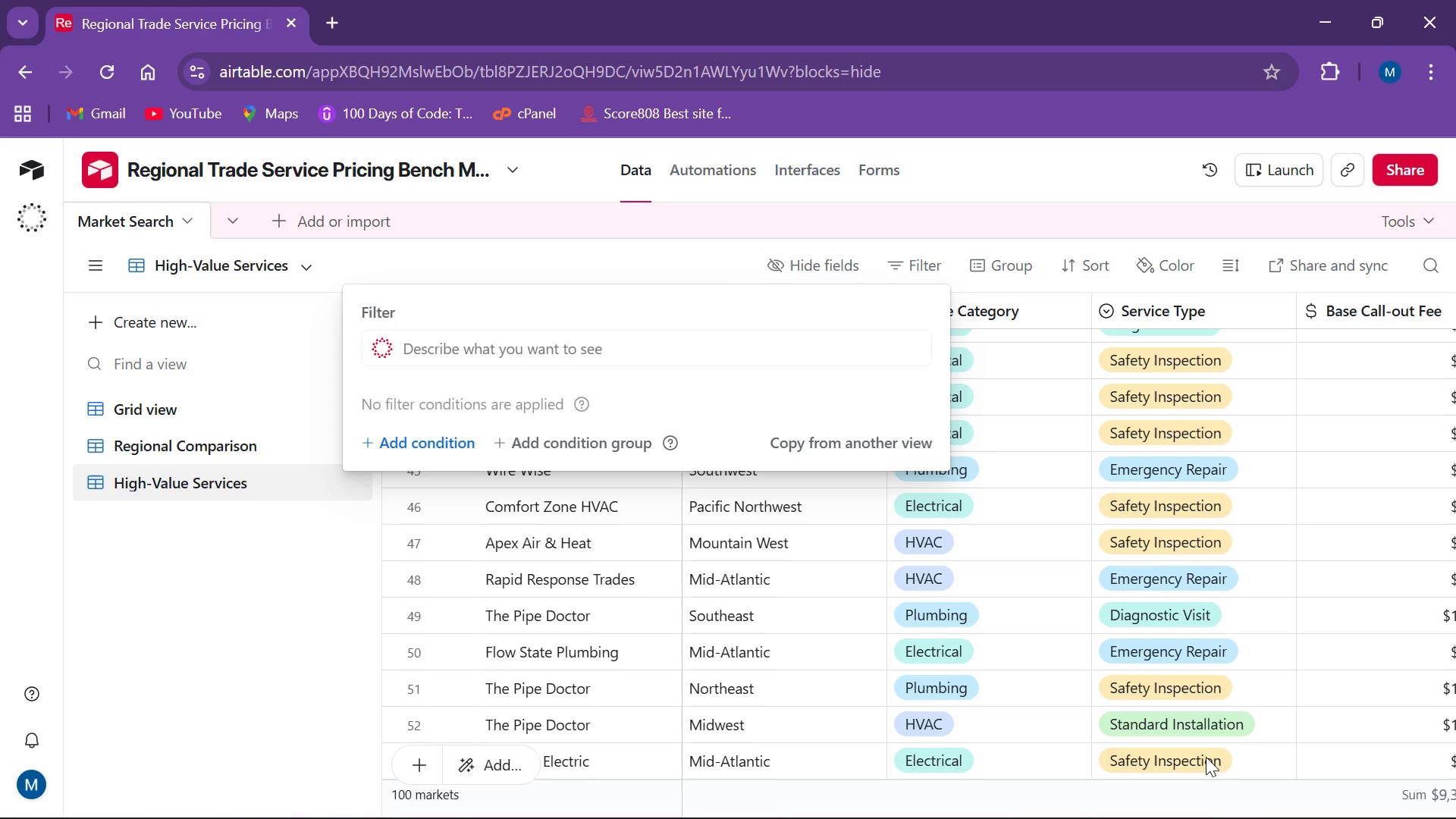 
mouse_move([1282, 801])
 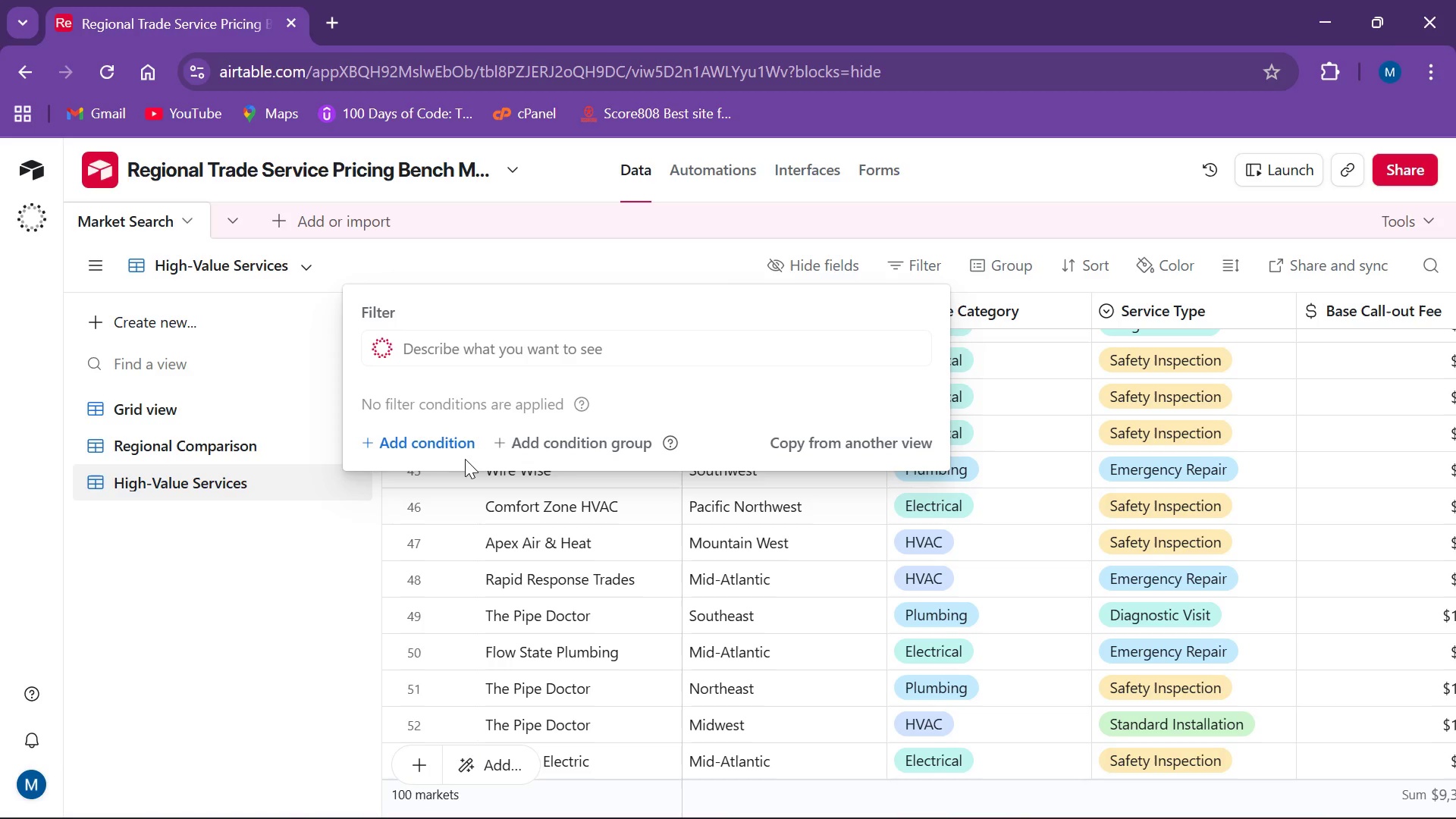 
wait(5.4)
 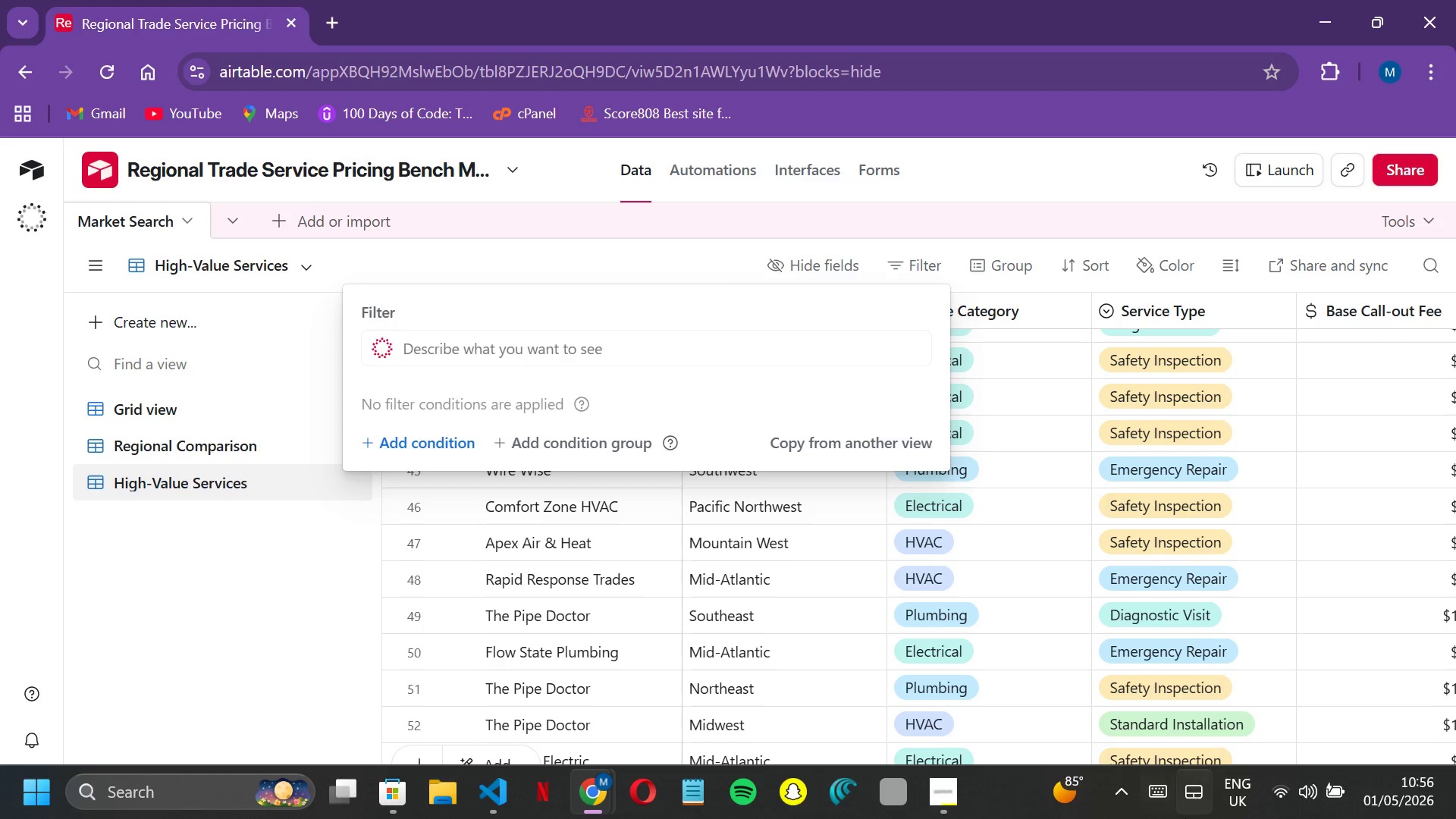 
left_click([442, 441])
 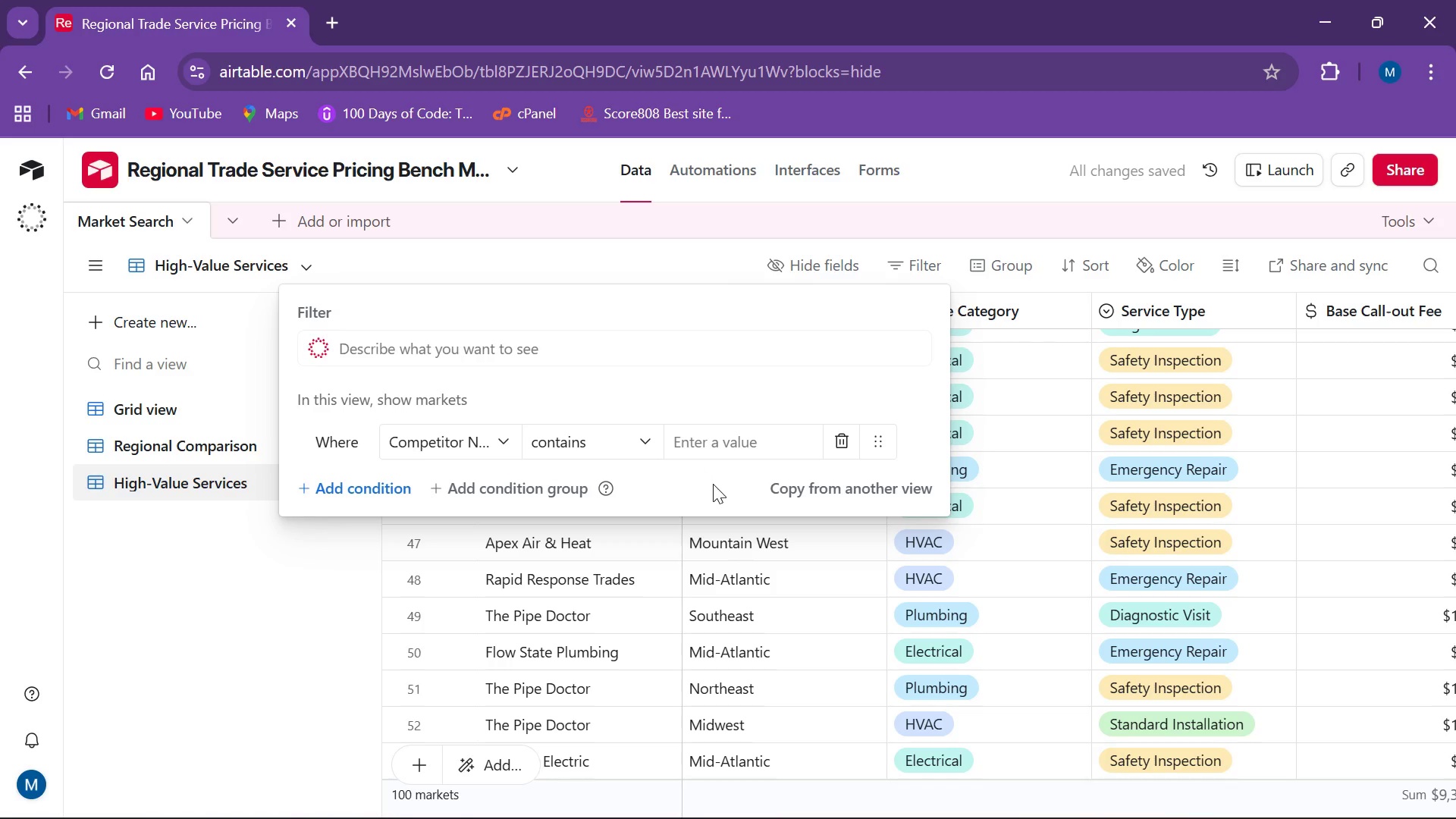 
mouse_move([477, 458])
 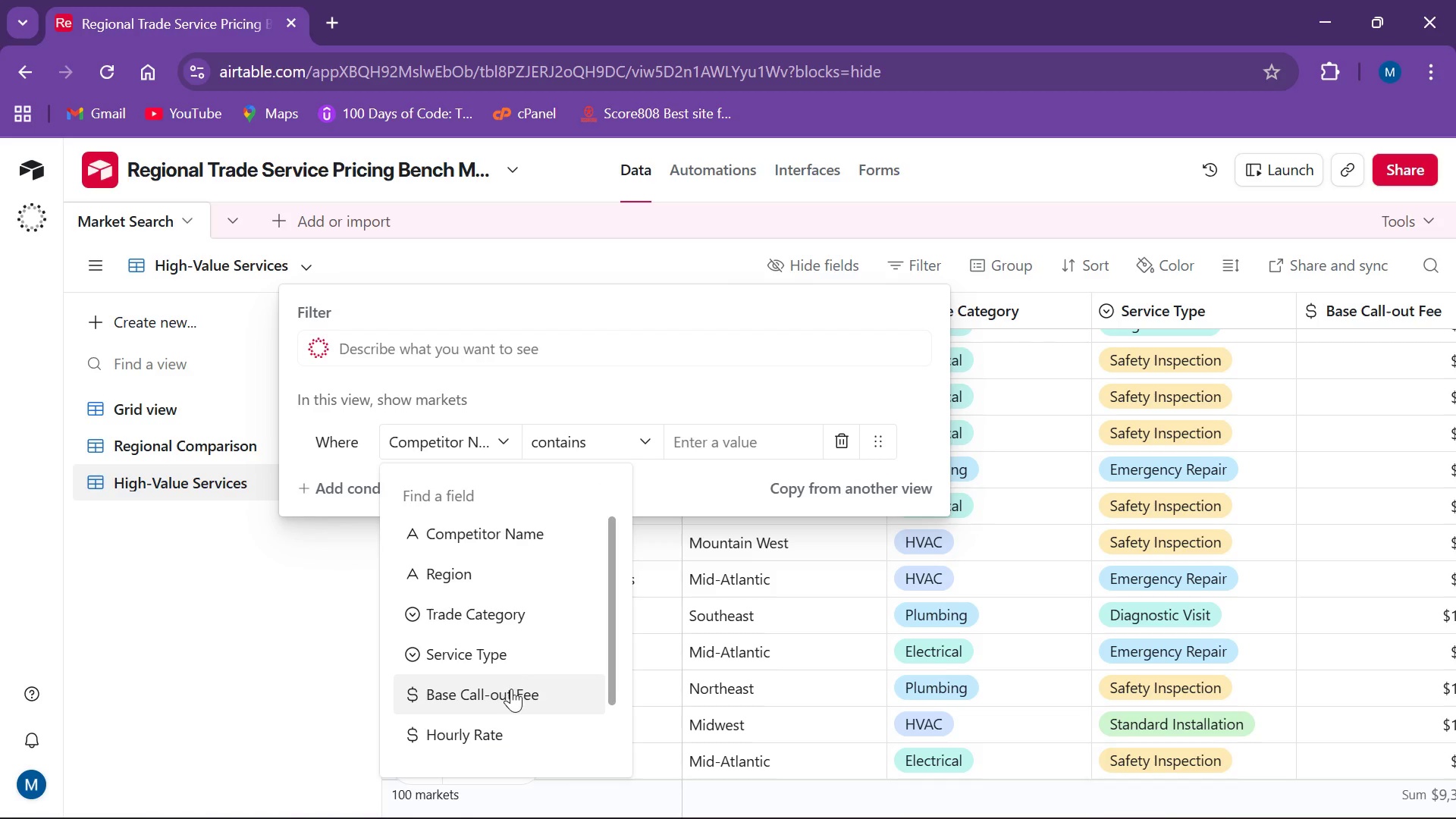 
scroll: coordinate [510, 678], scroll_direction: down, amount: 3.0
 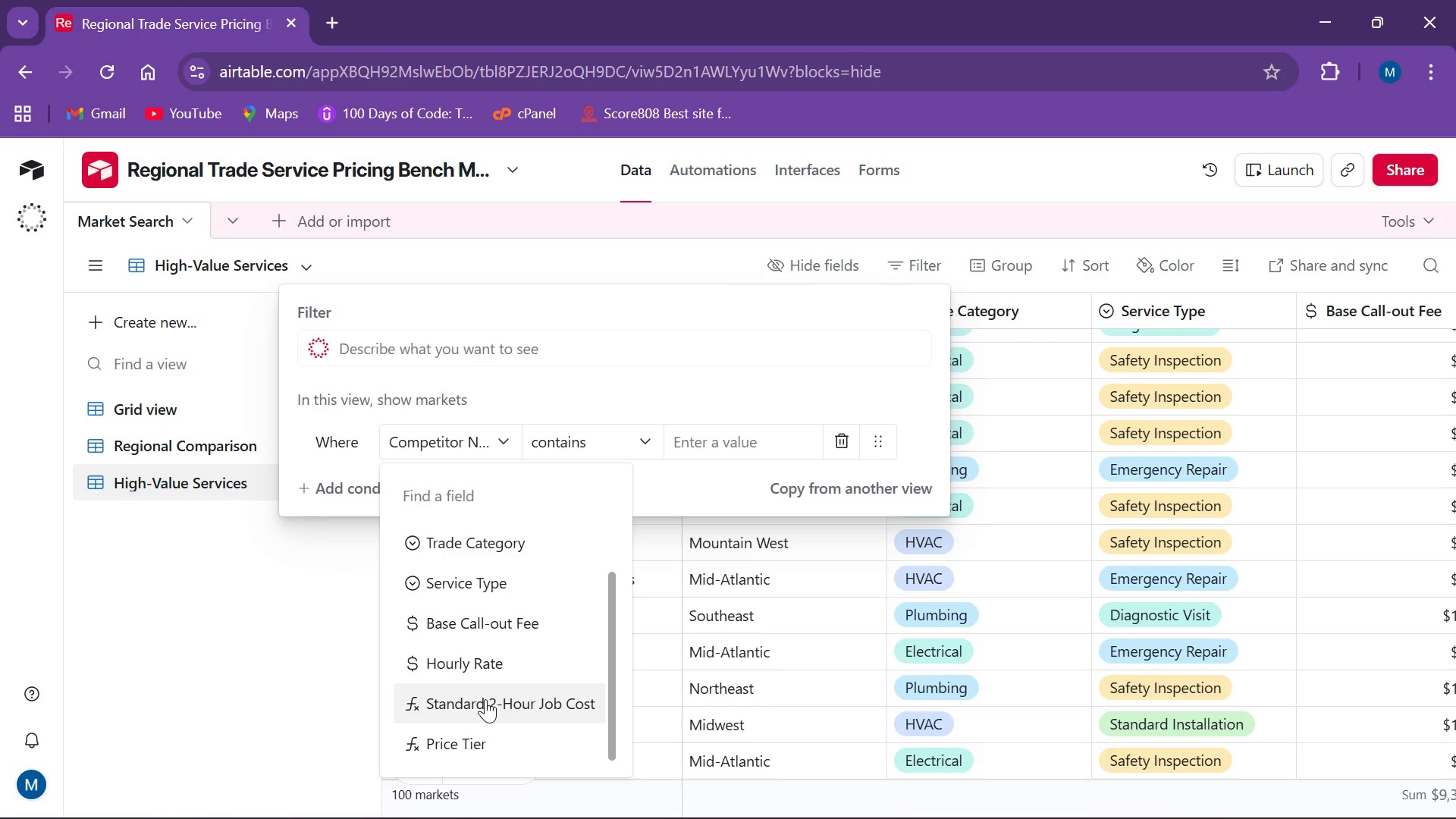 
left_click([485, 700])
 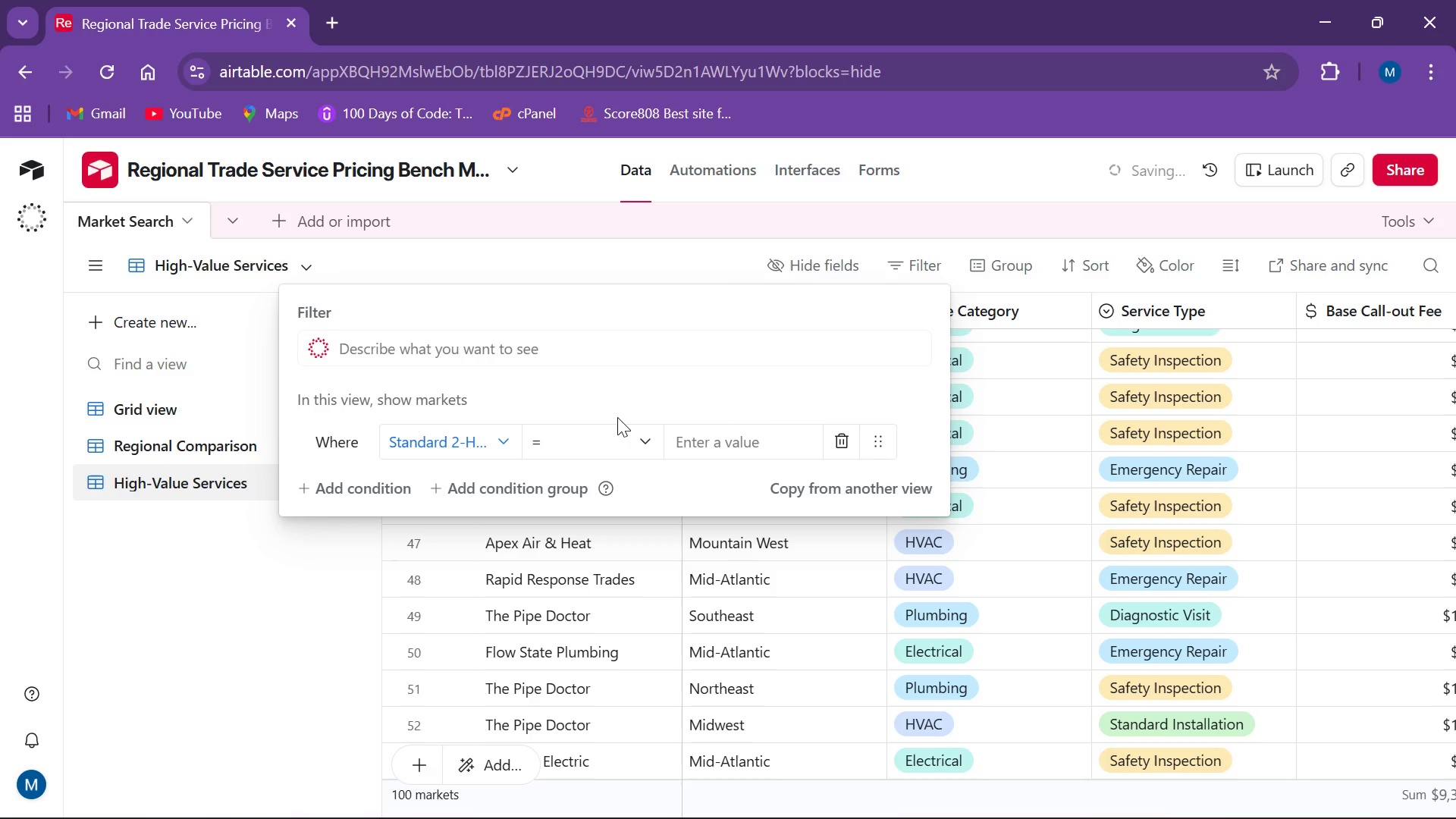 
left_click([617, 434])
 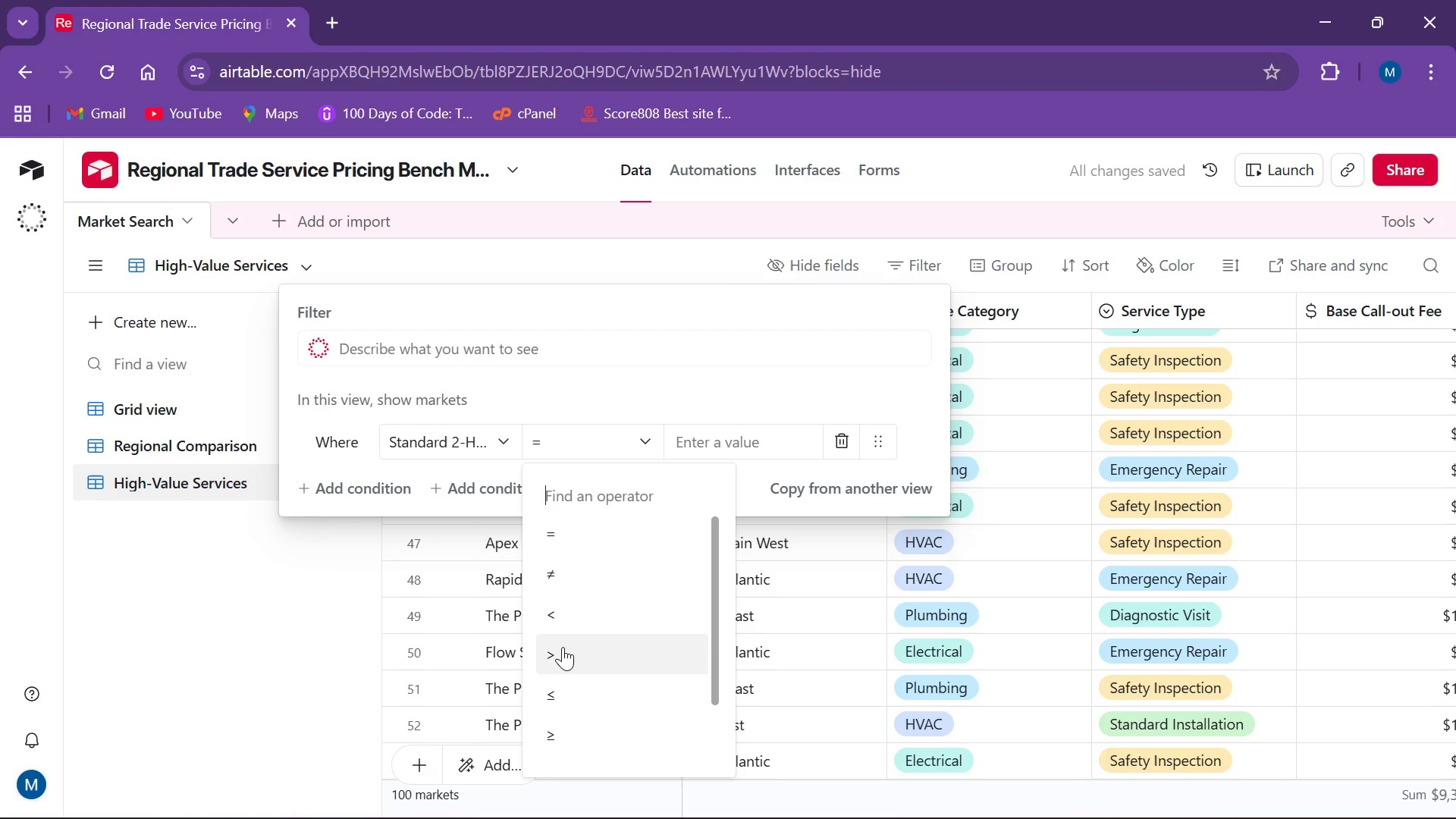 
left_click([563, 647])
 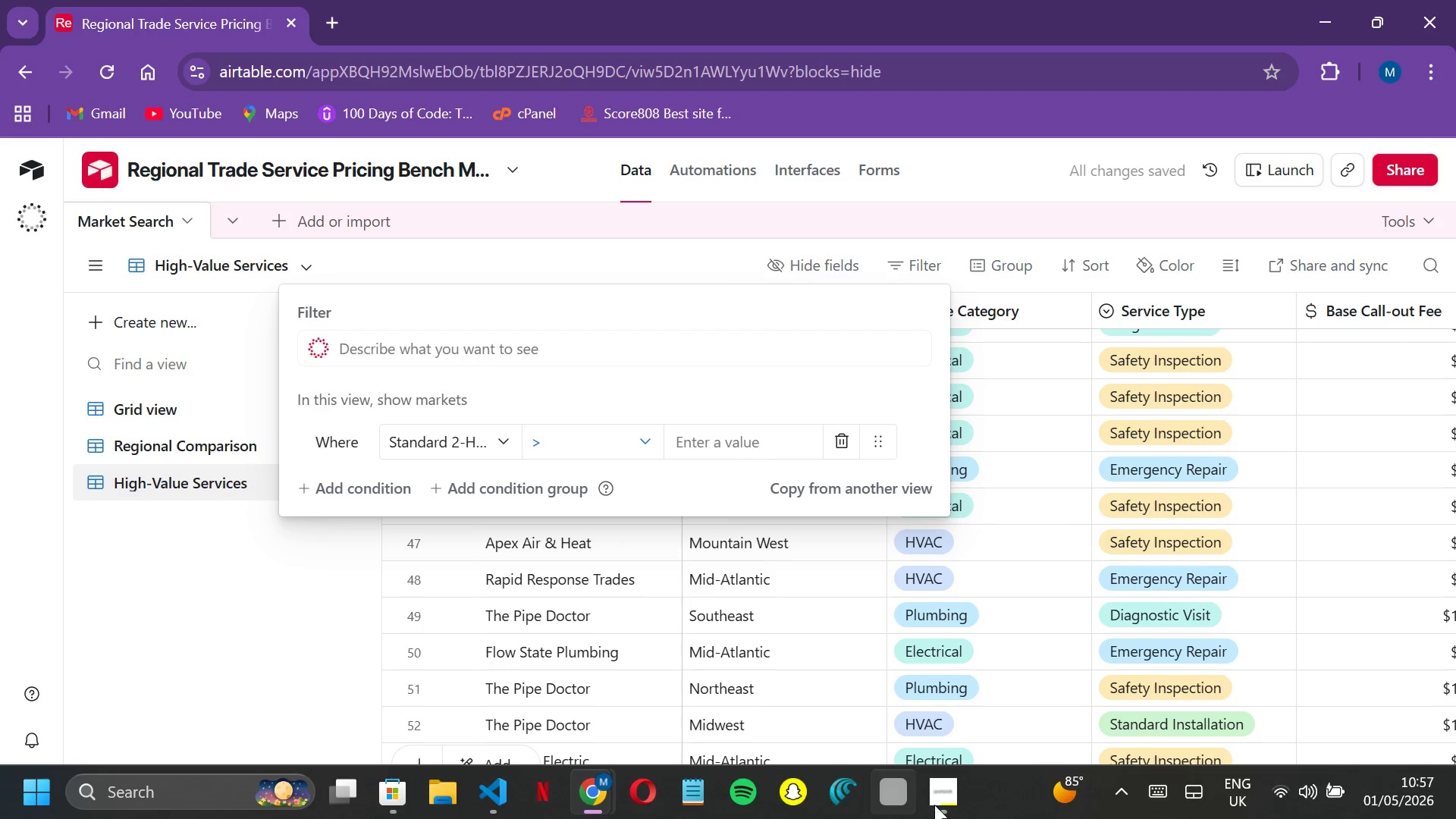 
left_click([919, 786])